 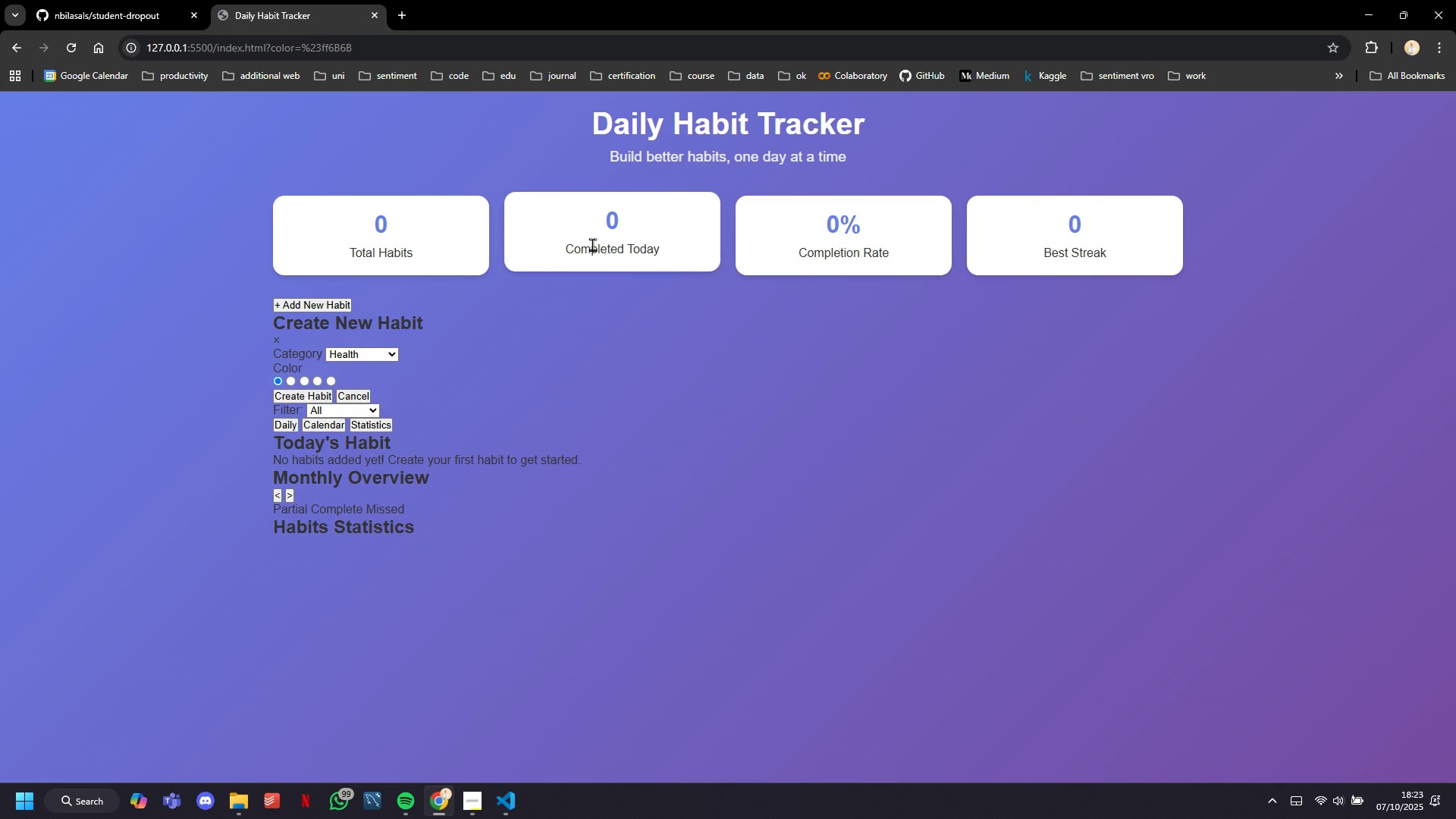 
left_click([1373, 1])
 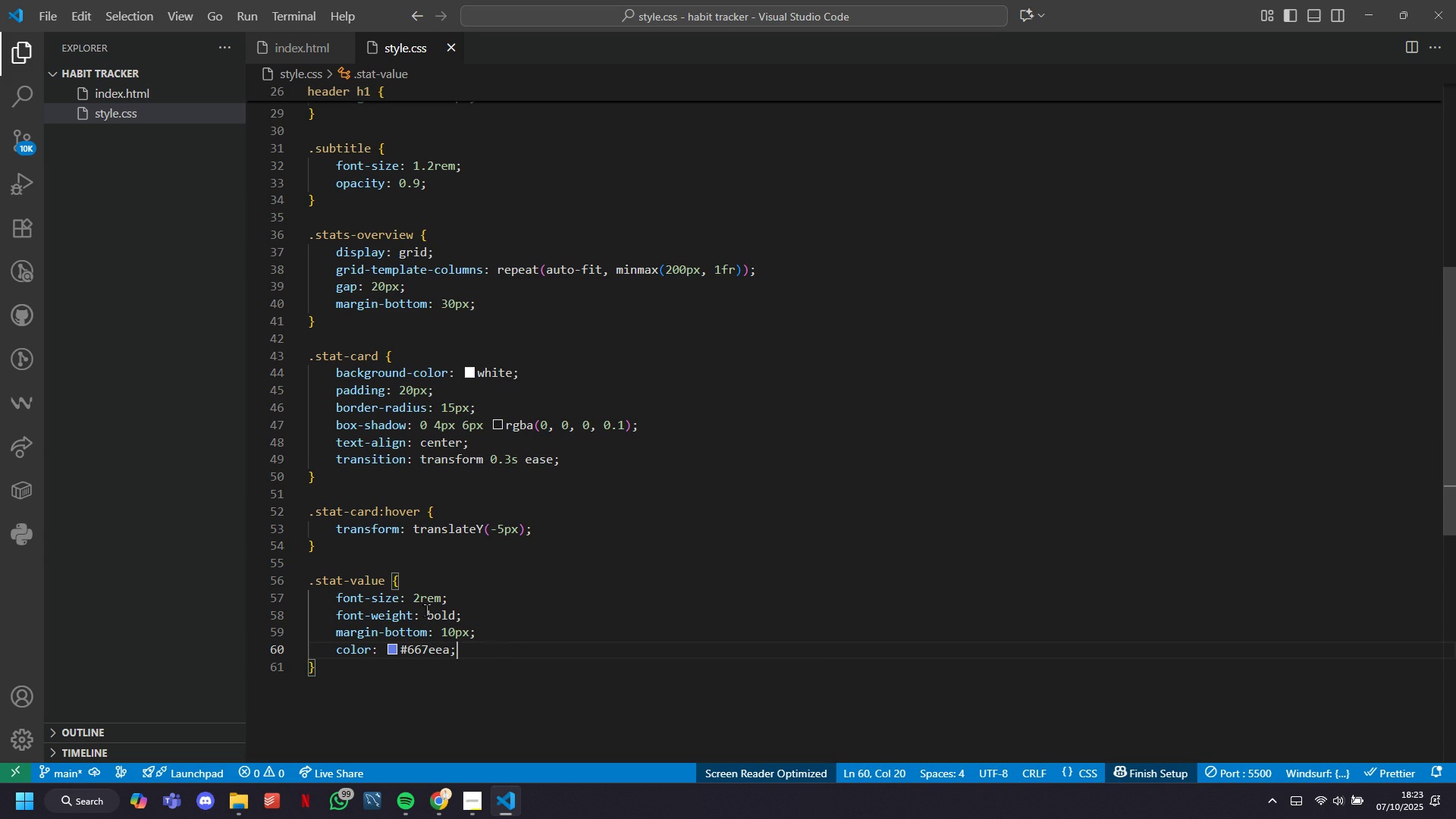 
left_click([422, 599])
 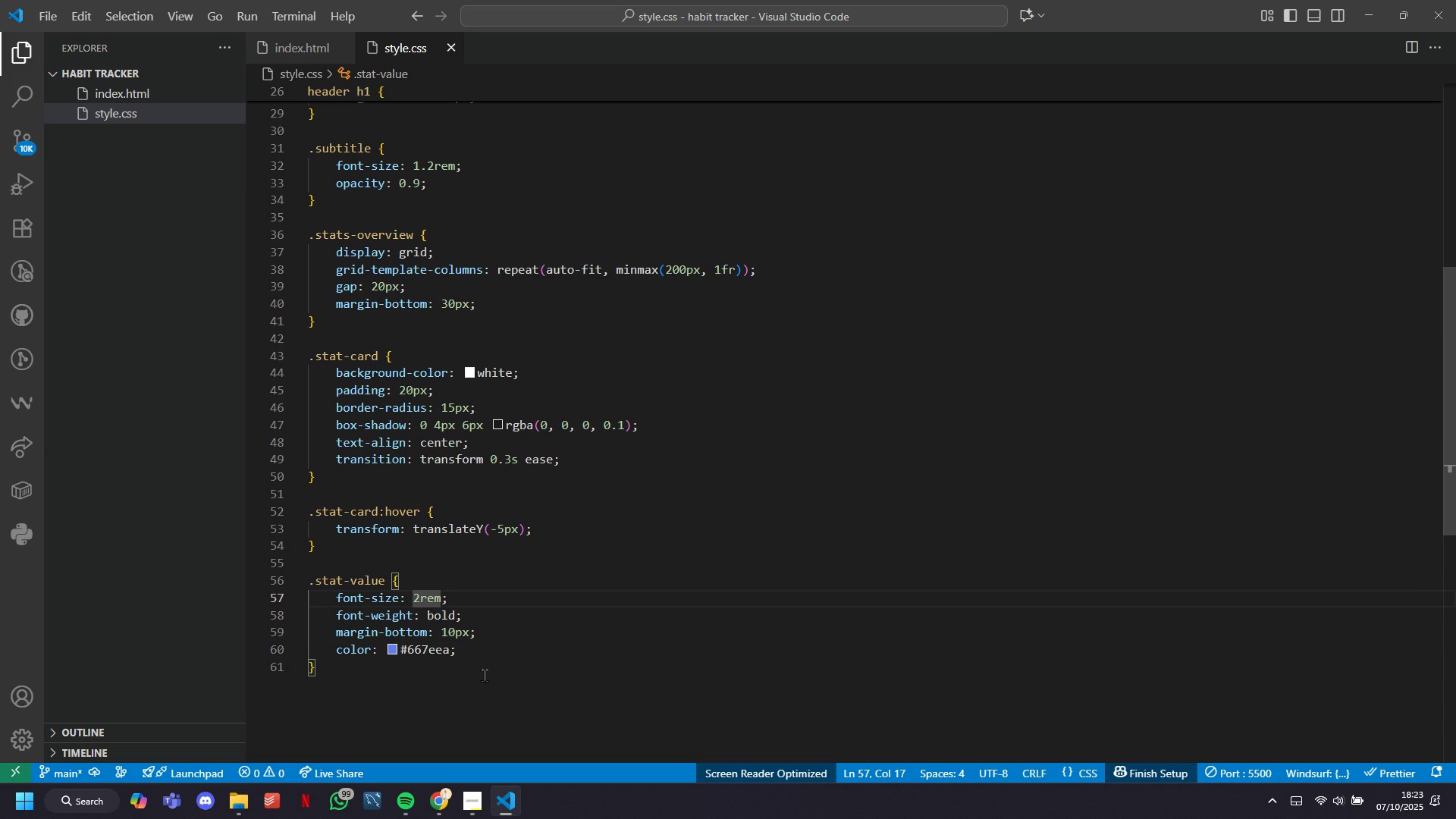 
key(Period)
 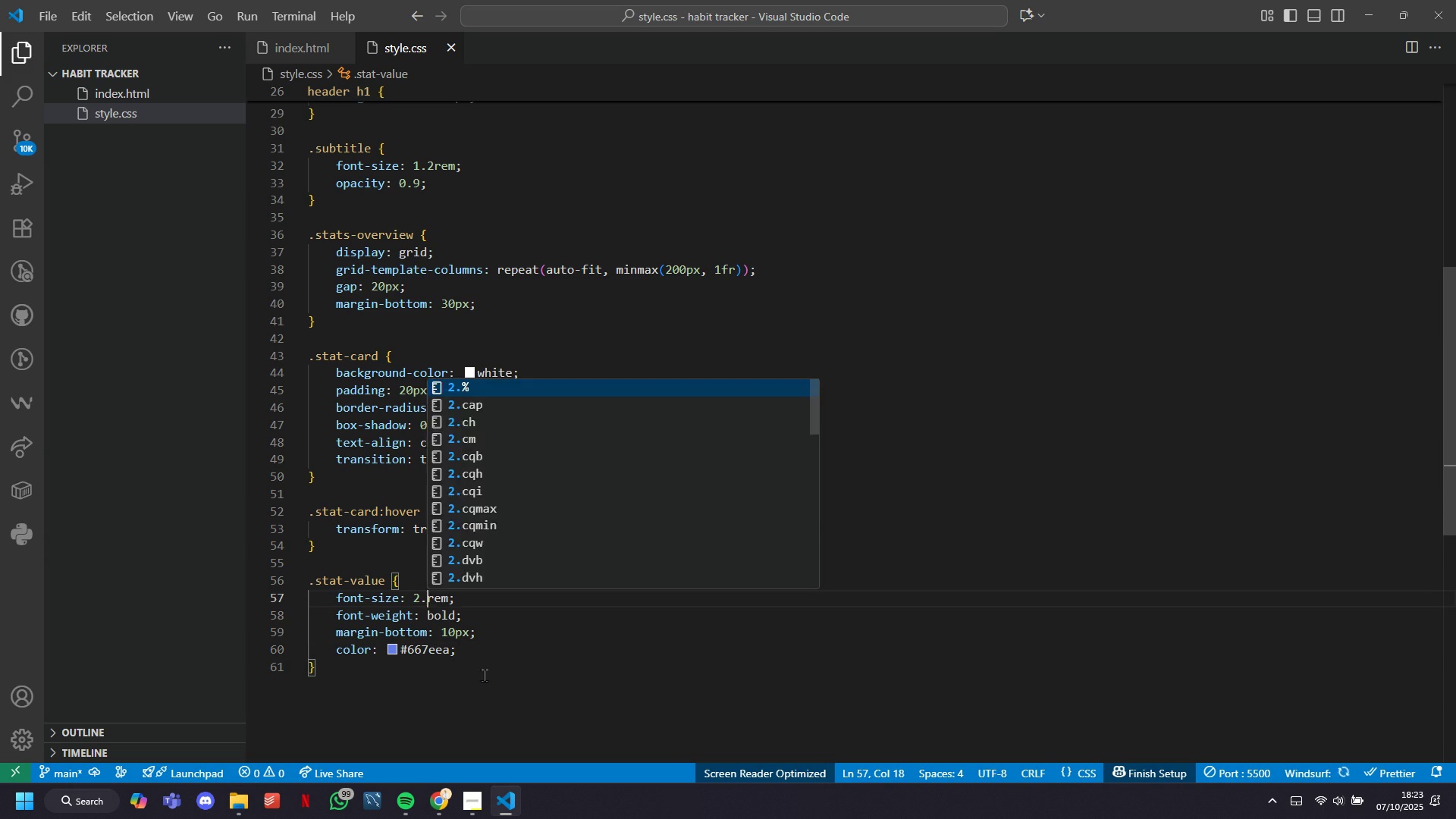 
key(5)